 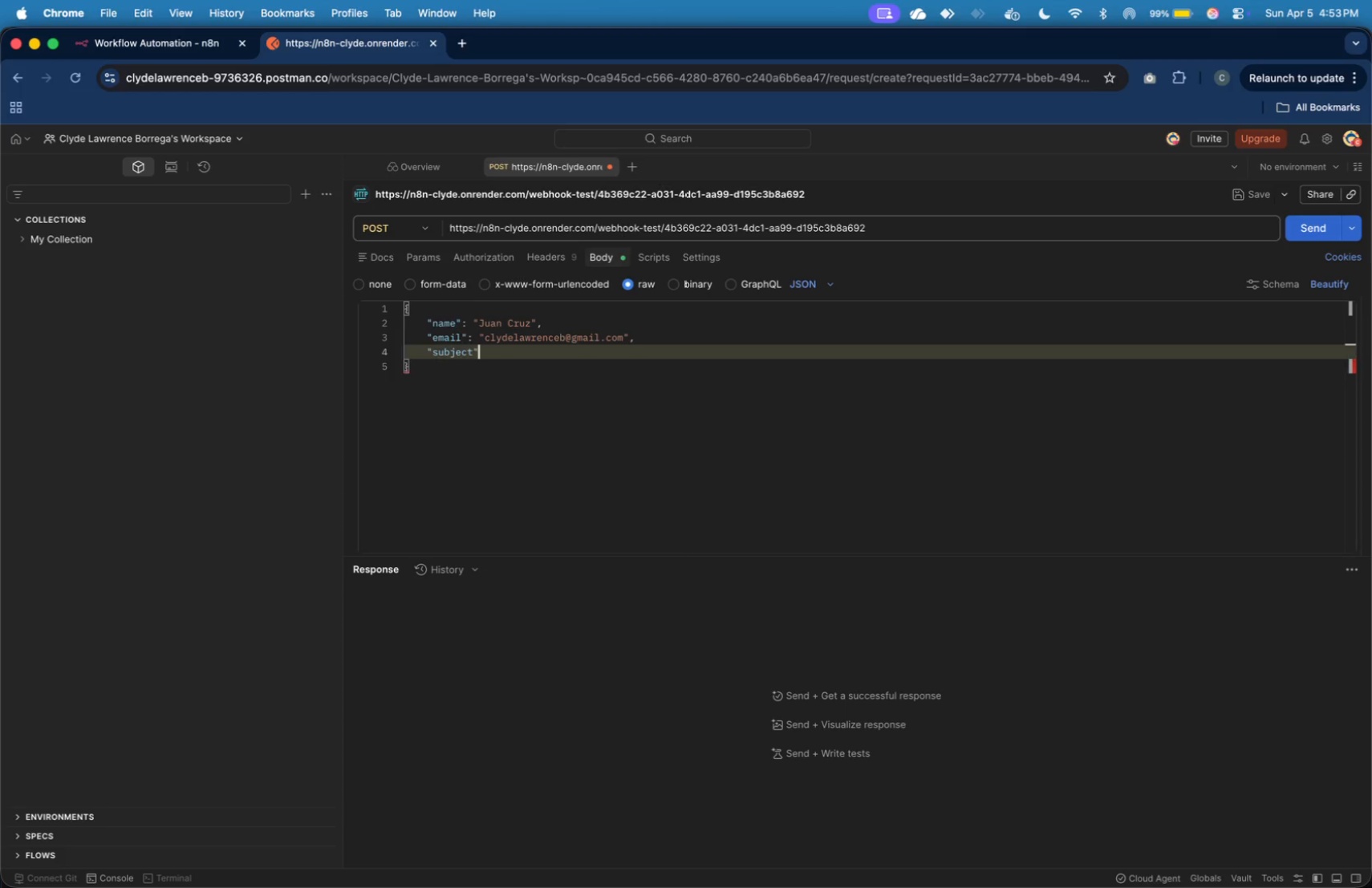 
key(ArrowLeft)
 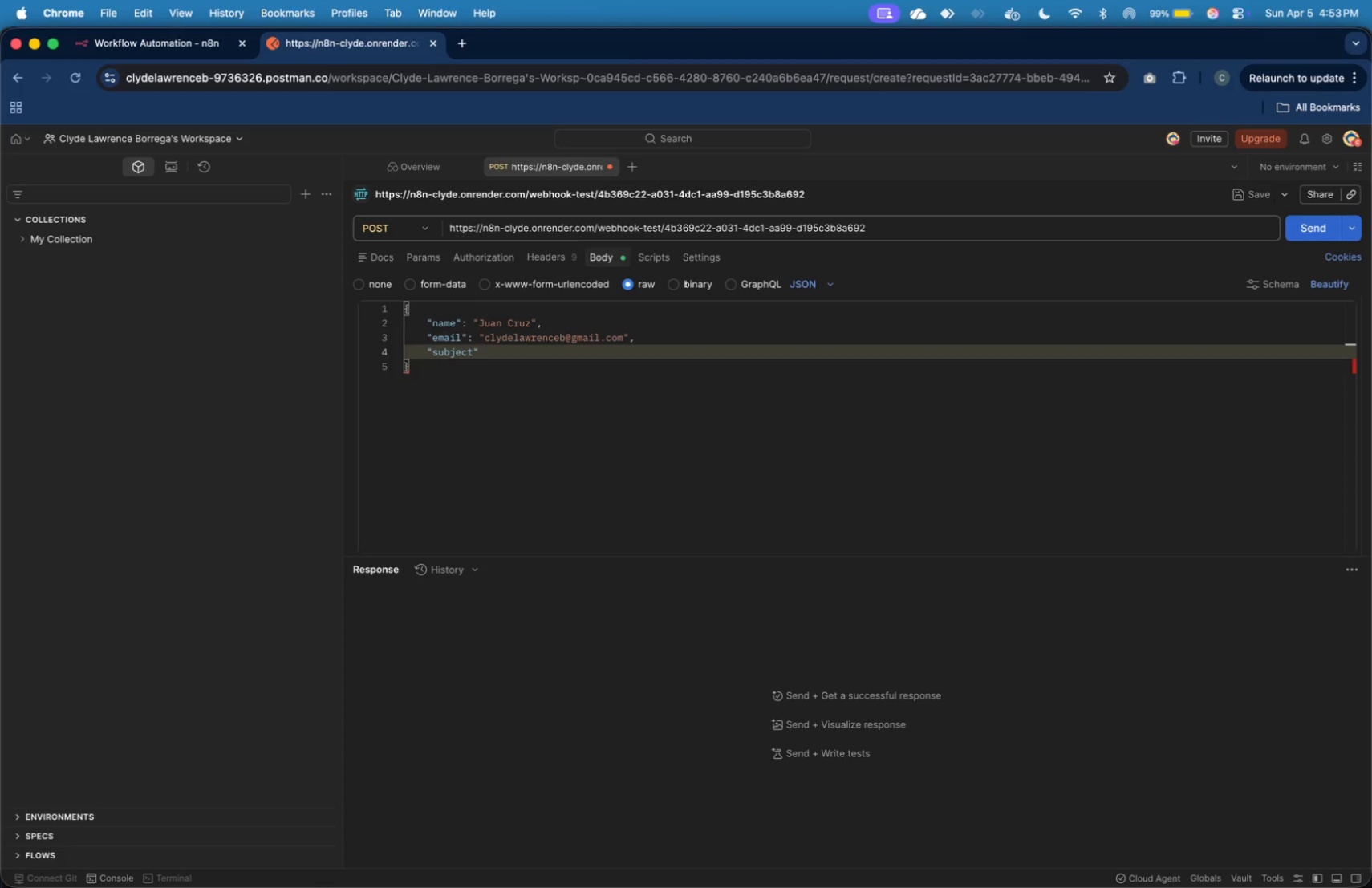 
key(Shift+Semicolon)
 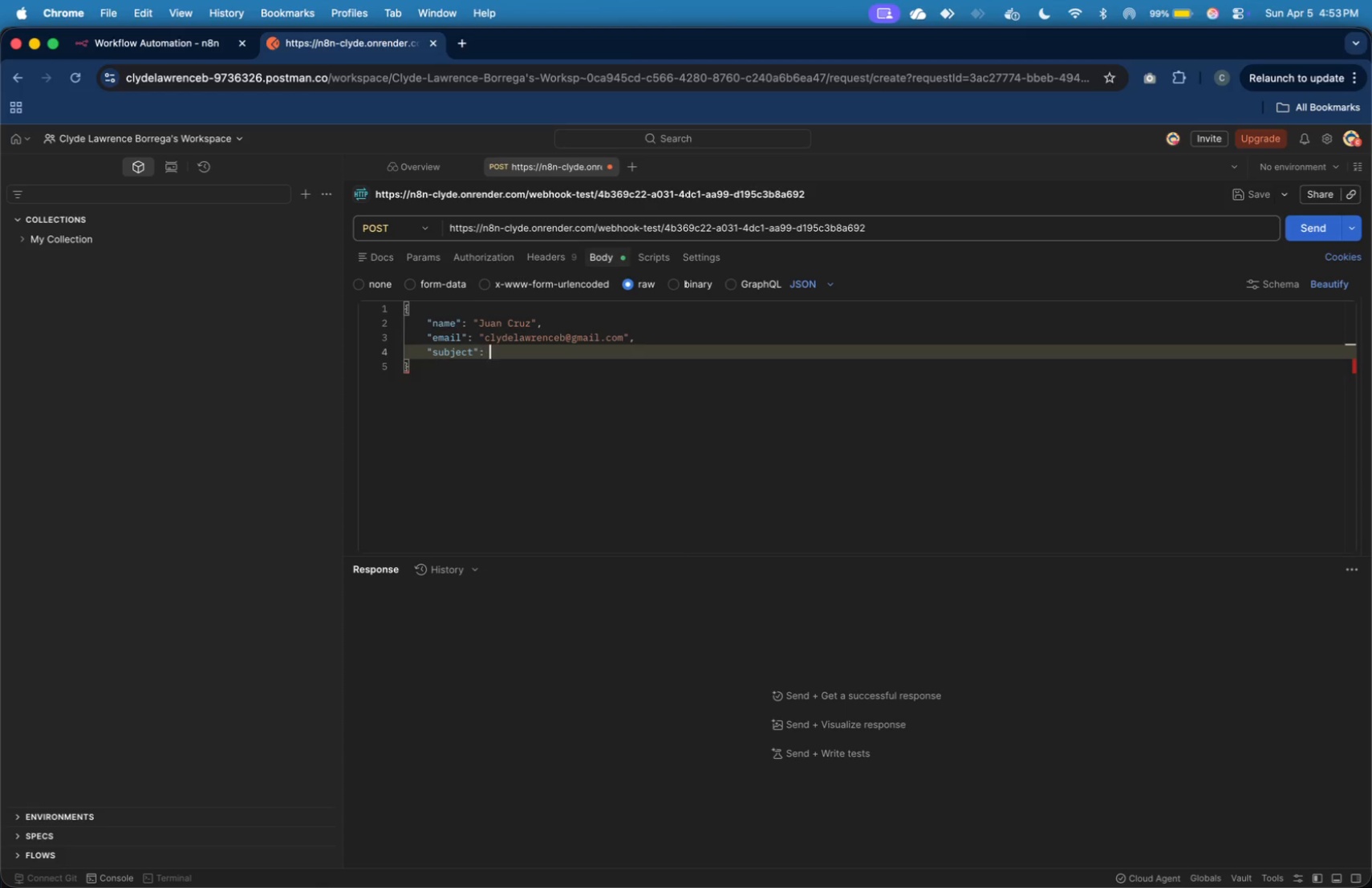 
key(Shift+Space)
 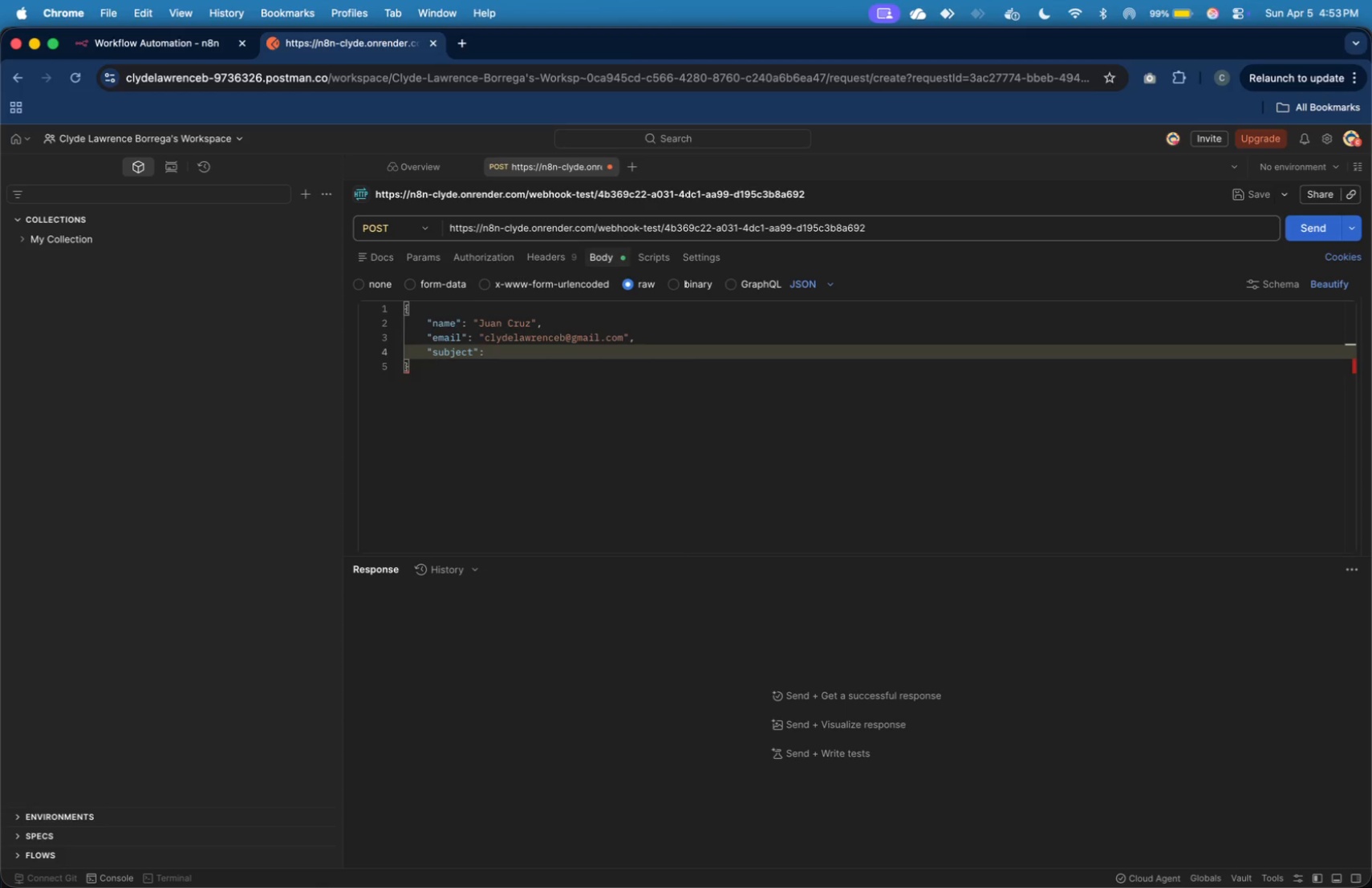 
key(Shift+Quote)
 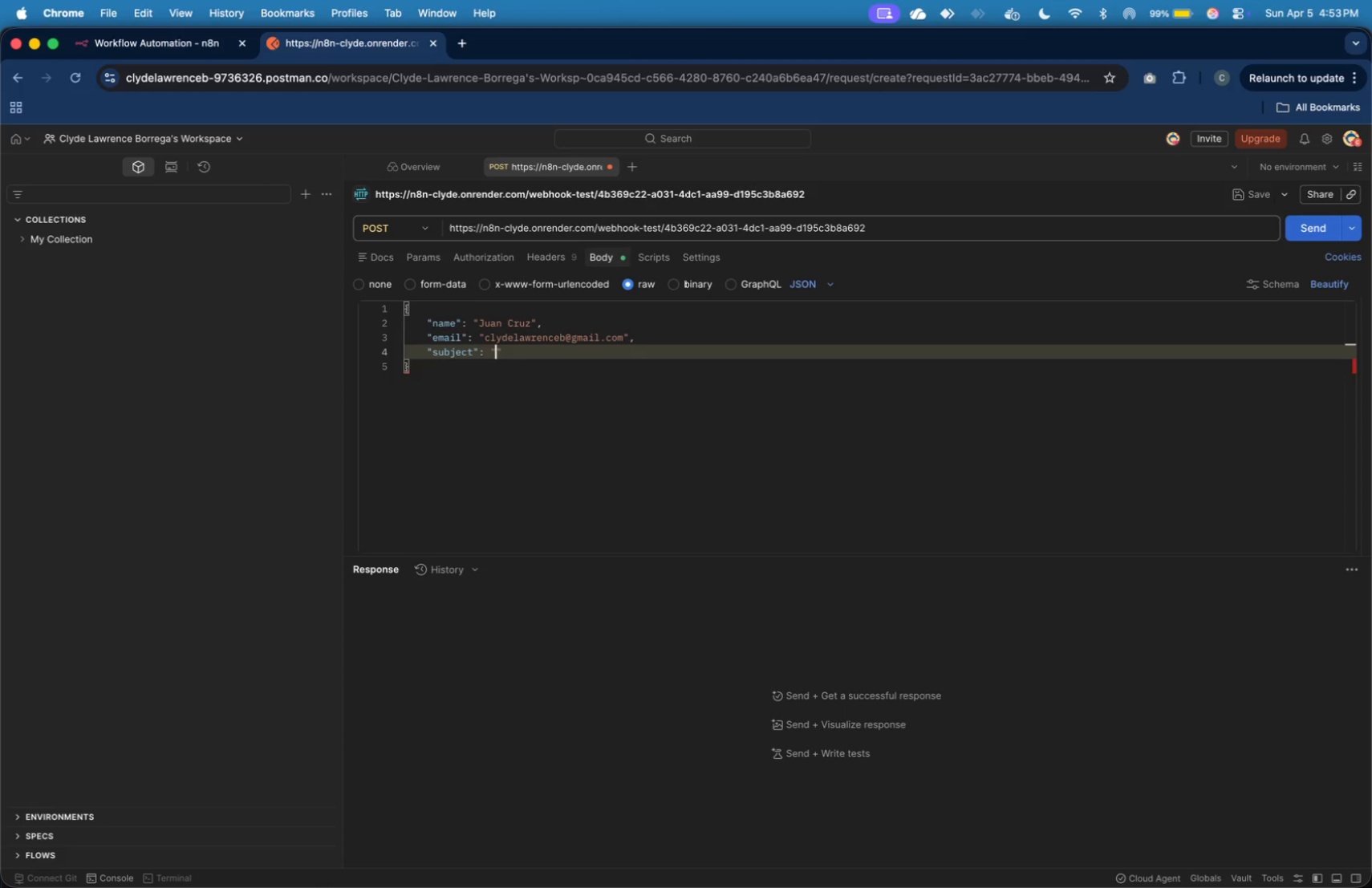 
key(Meta+CommandLeft)
 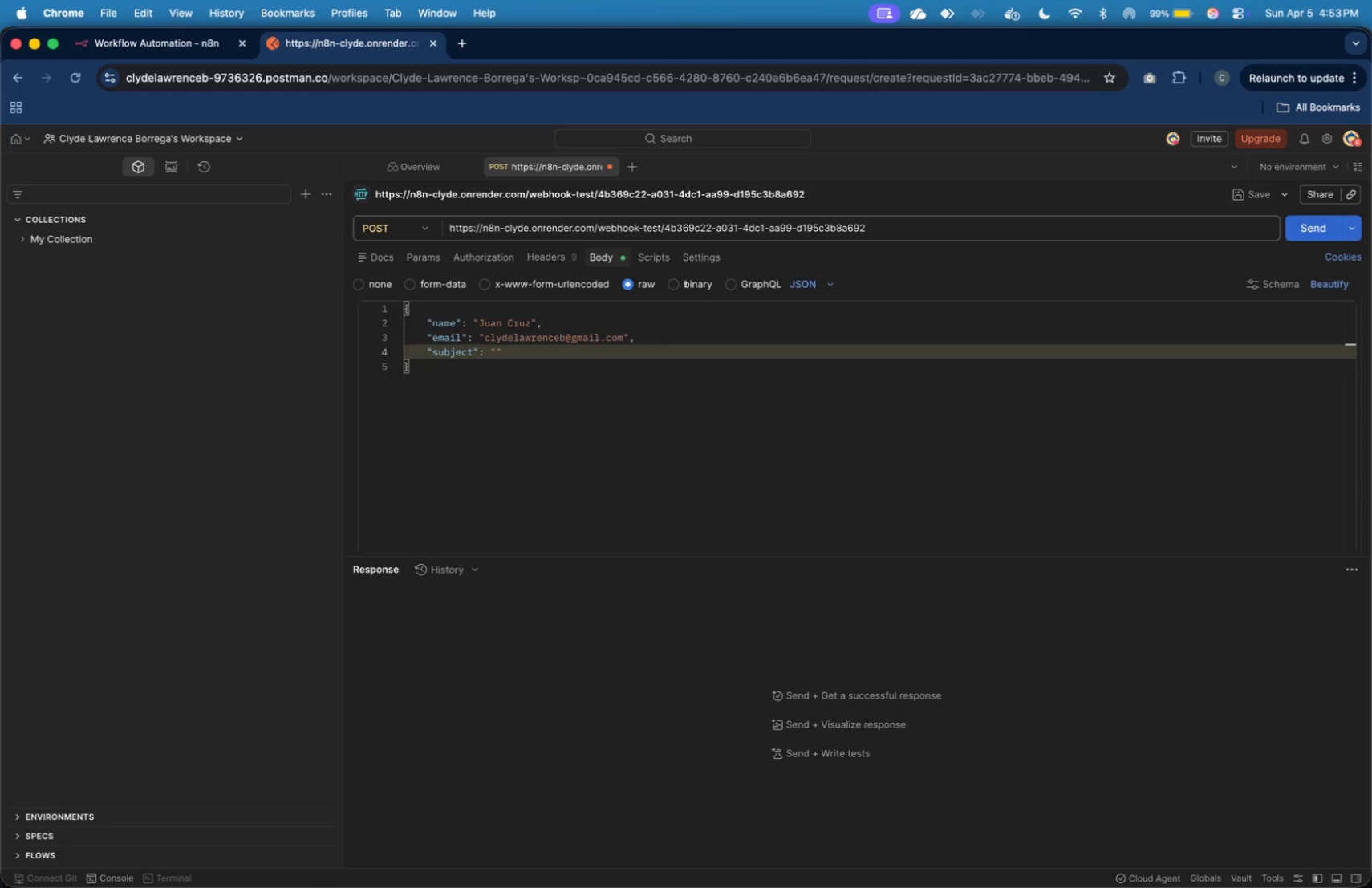 
key(Meta+Tab)